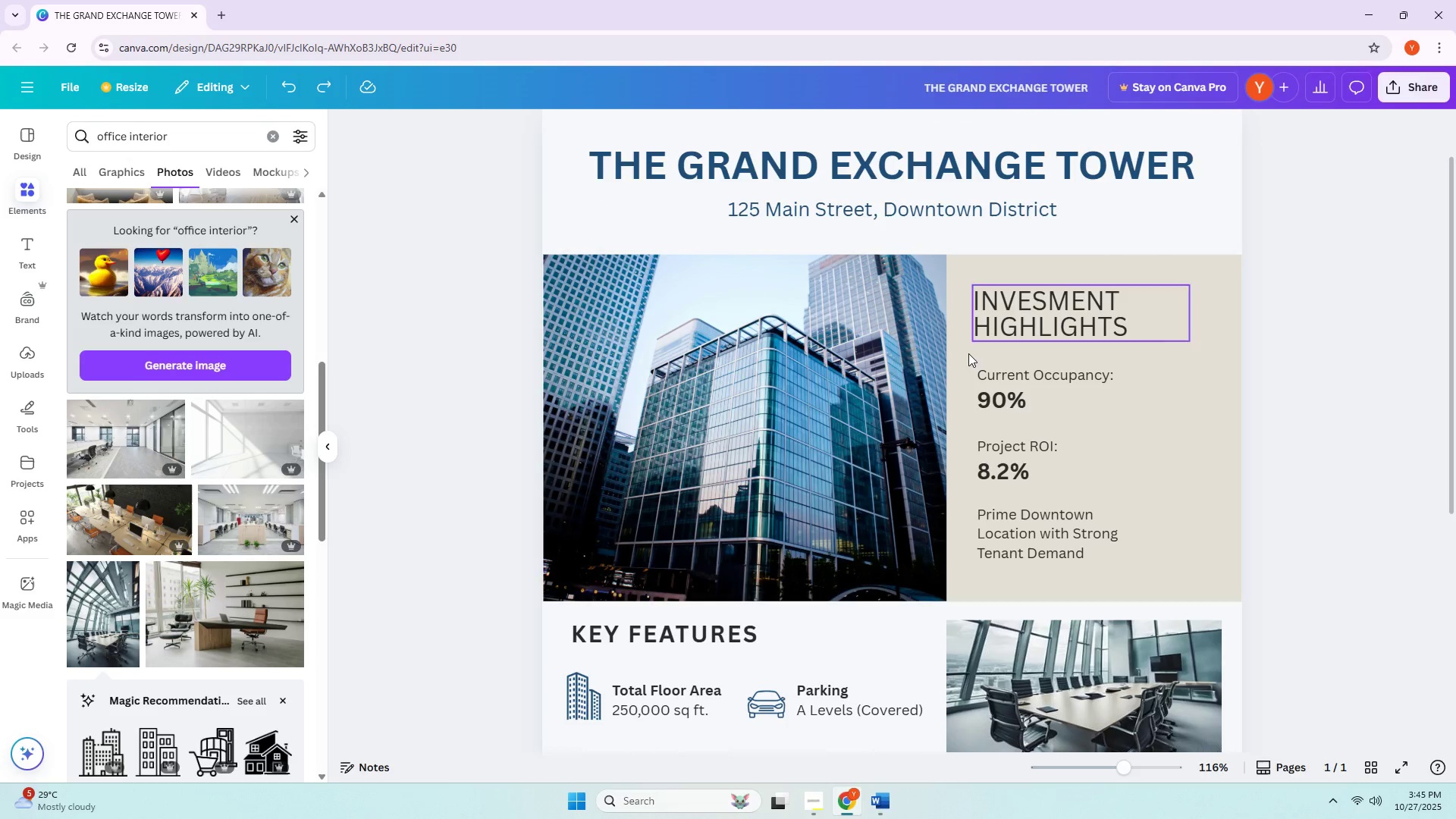 
left_click_drag(start_coordinate=[1040, 315], to_coordinate=[1065, 312])
 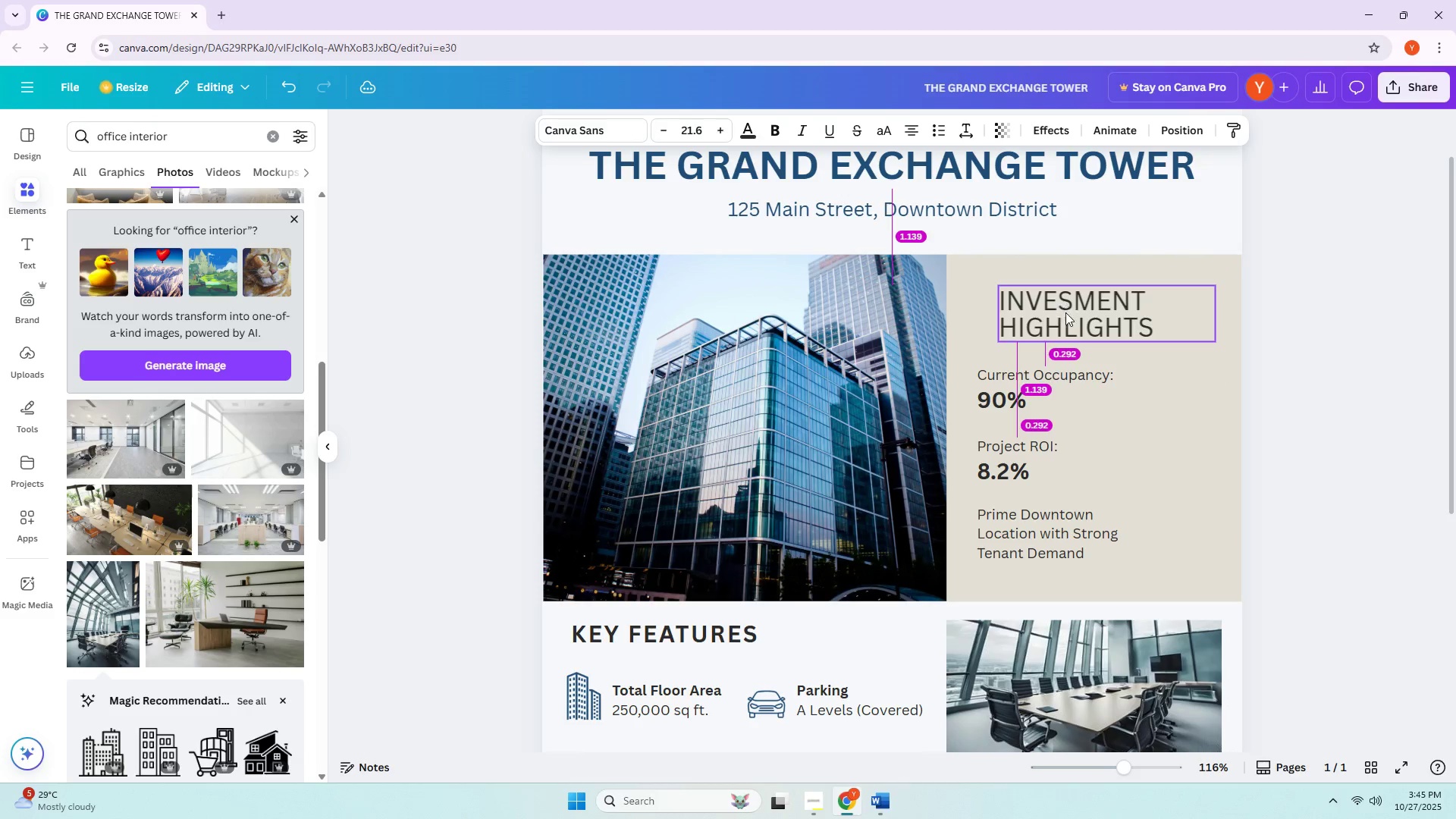 
left_click([1065, 312])
 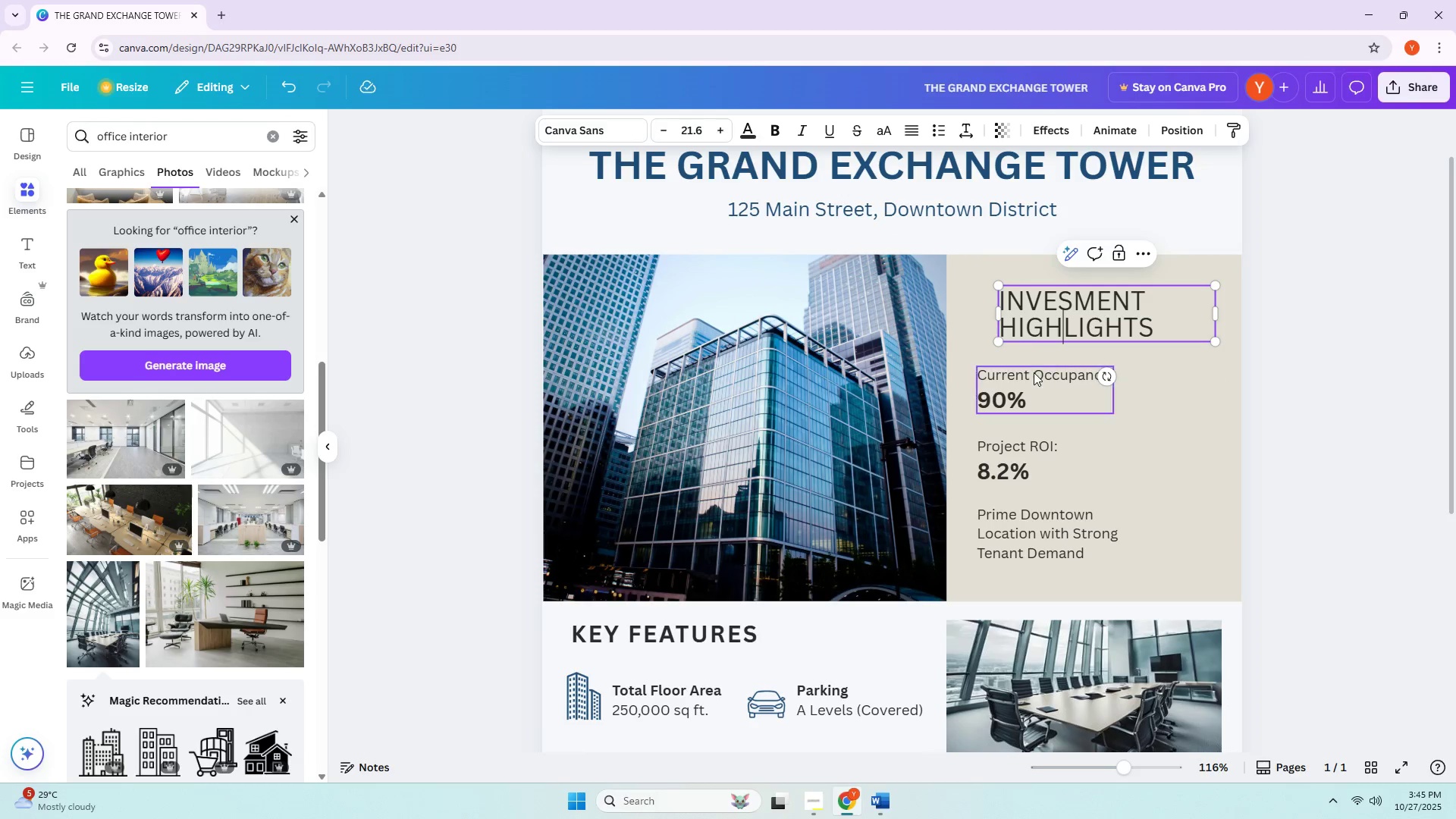 
left_click_drag(start_coordinate=[1033, 372], to_coordinate=[1056, 373])
 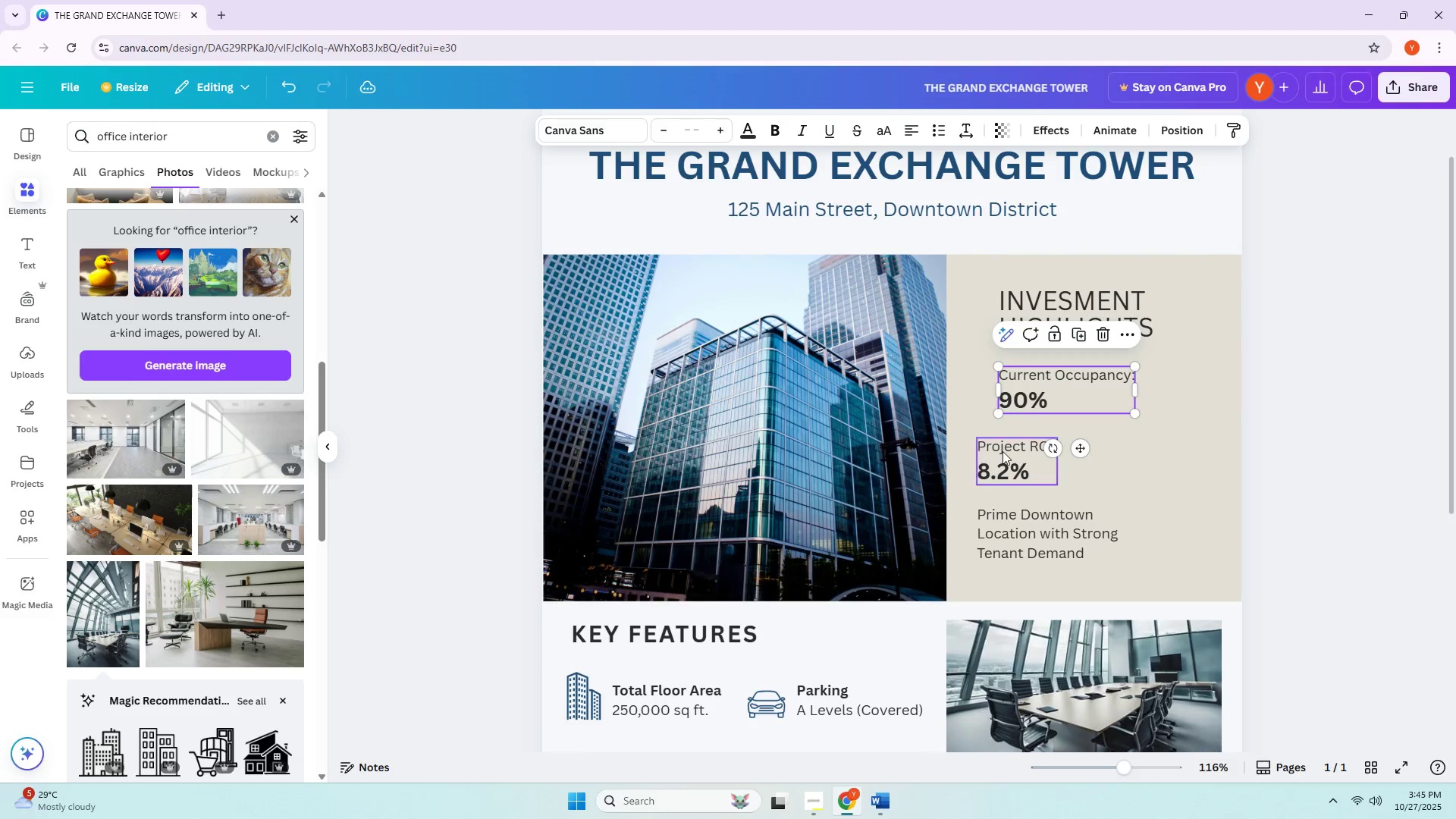 
left_click_drag(start_coordinate=[1003, 452], to_coordinate=[1025, 452])
 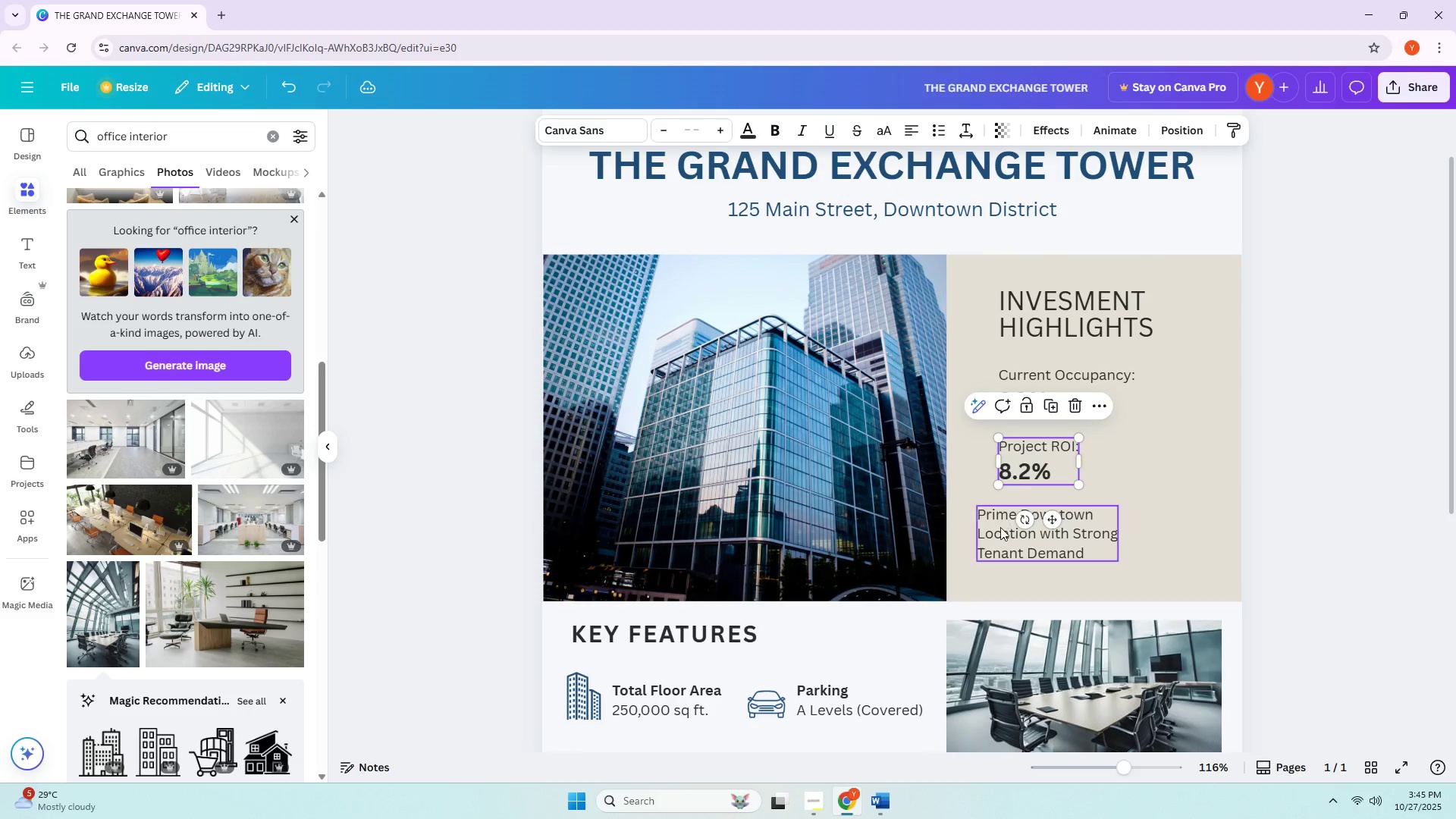 
left_click_drag(start_coordinate=[999, 527], to_coordinate=[1022, 528])
 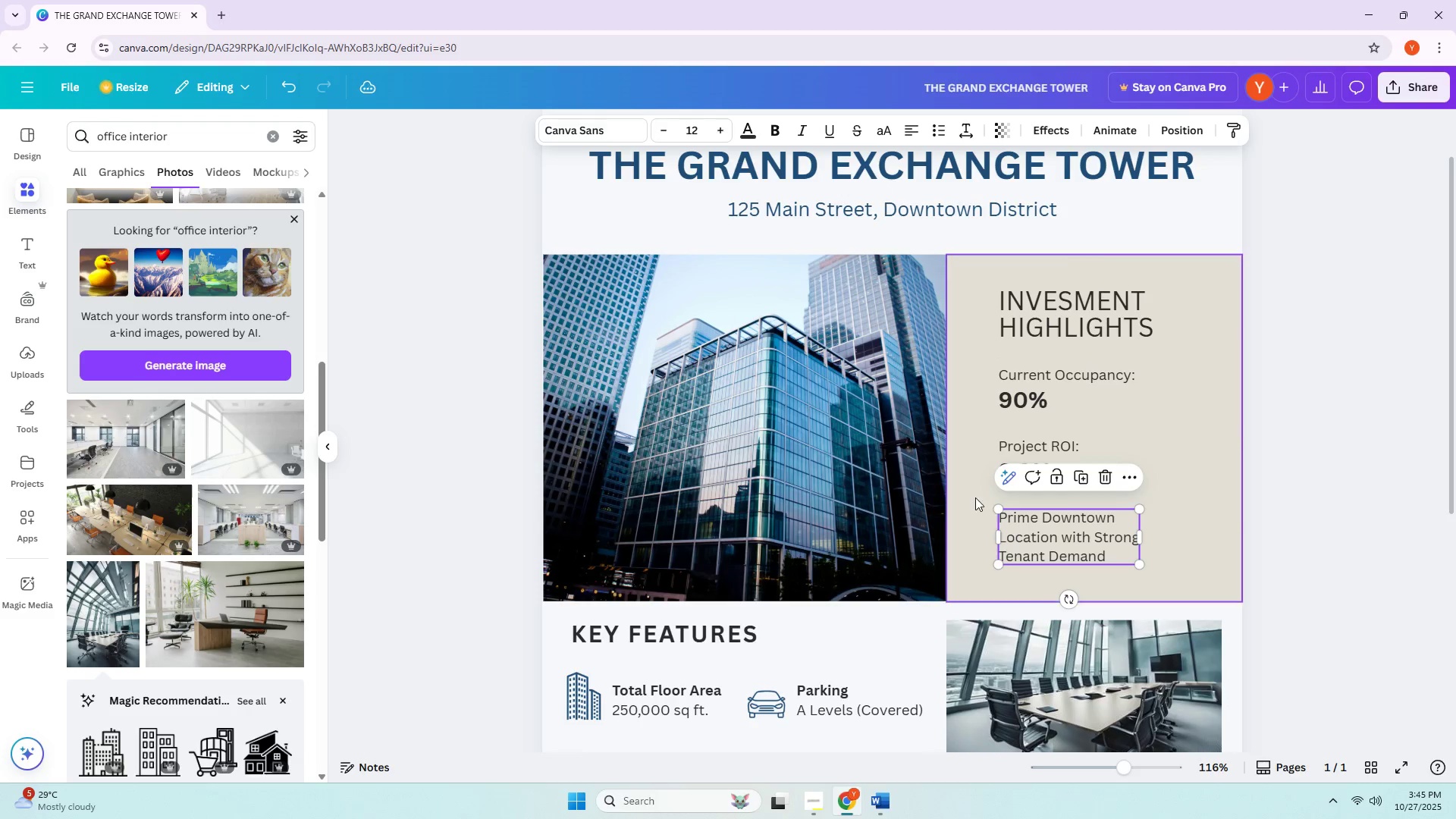 
left_click([974, 497])
 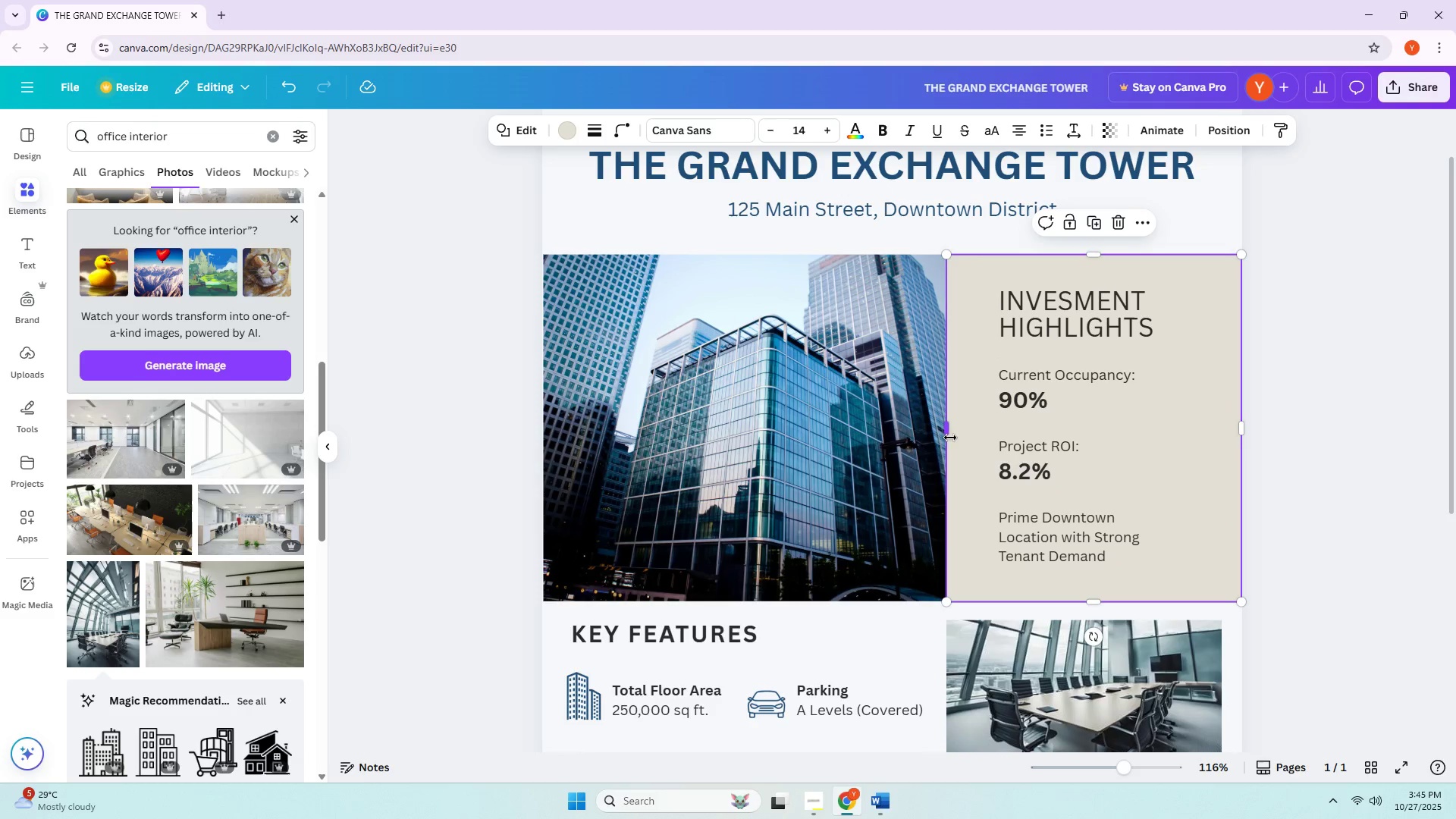 
left_click_drag(start_coordinate=[949, 437], to_coordinate=[982, 437])
 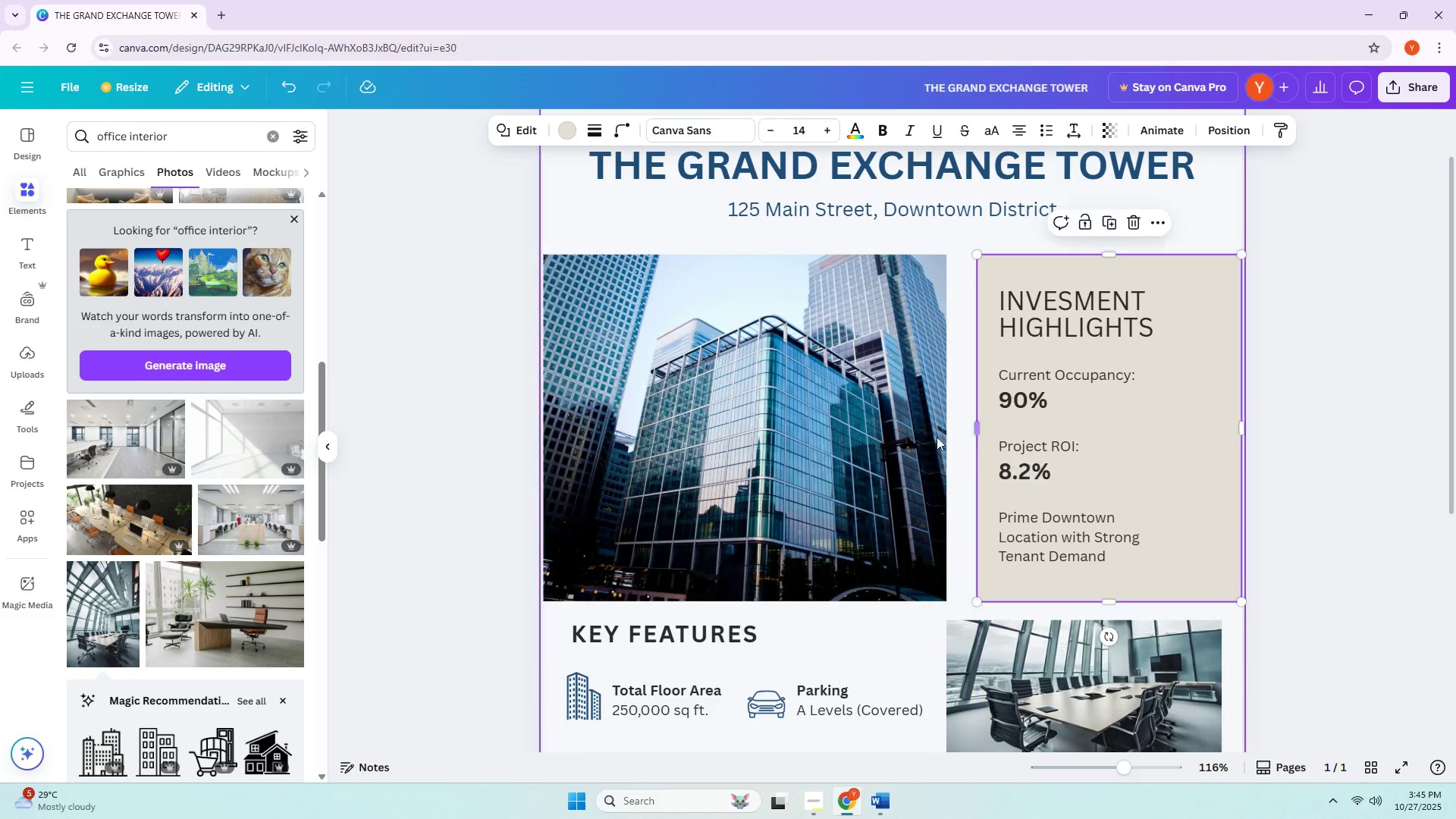 
left_click([934, 437])
 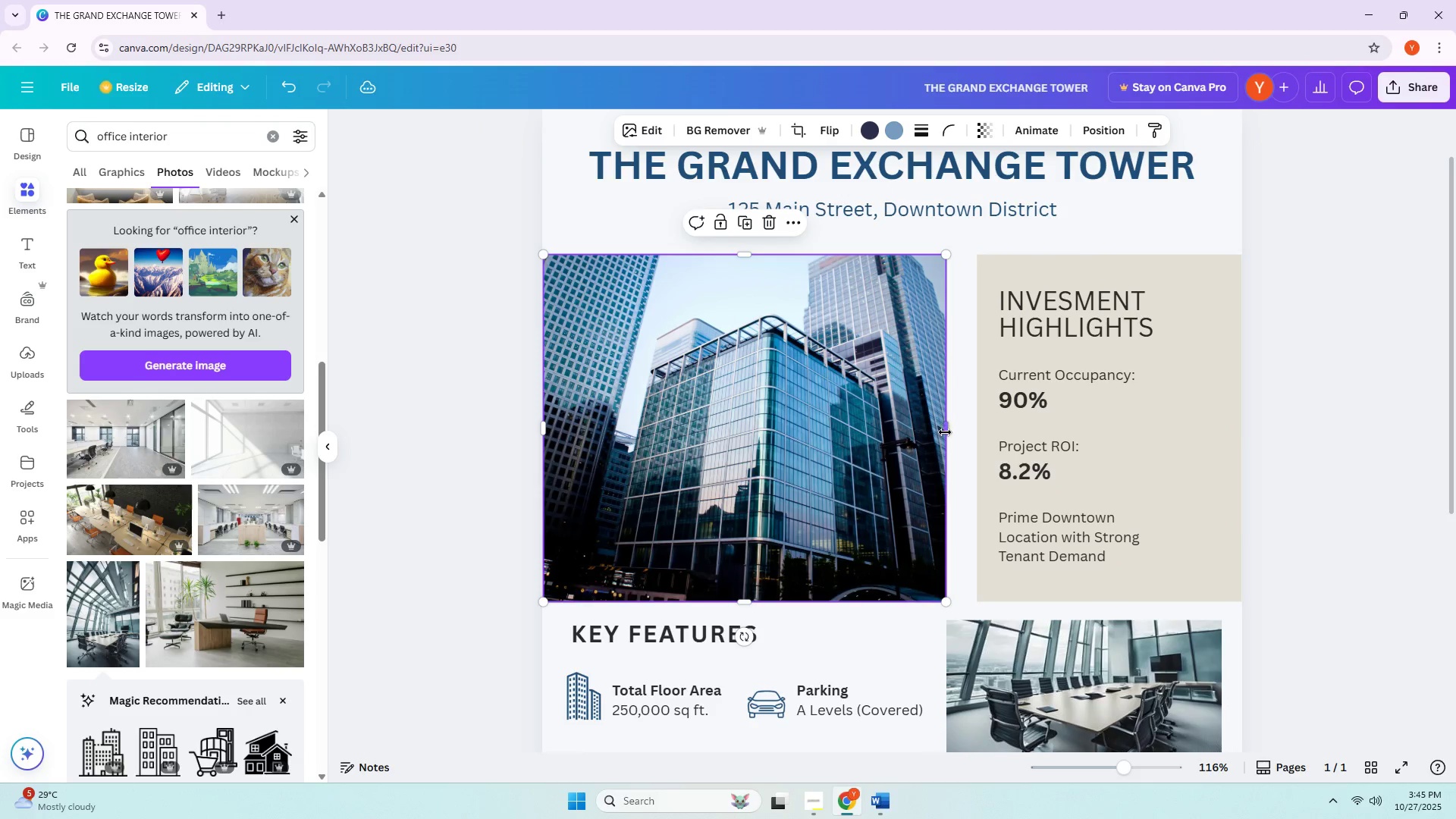 
left_click_drag(start_coordinate=[945, 431], to_coordinate=[974, 427])
 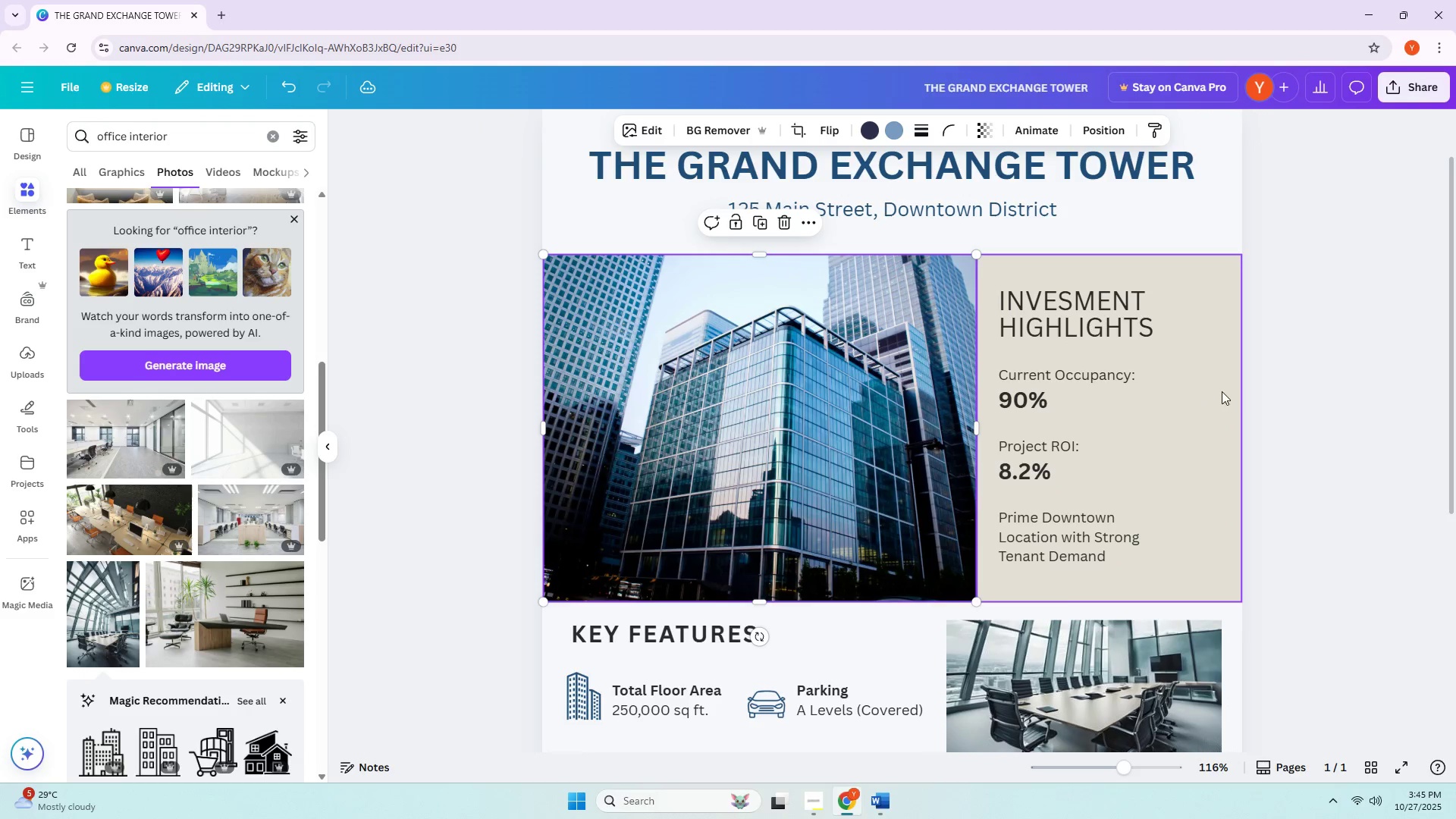 
left_click([1222, 391])
 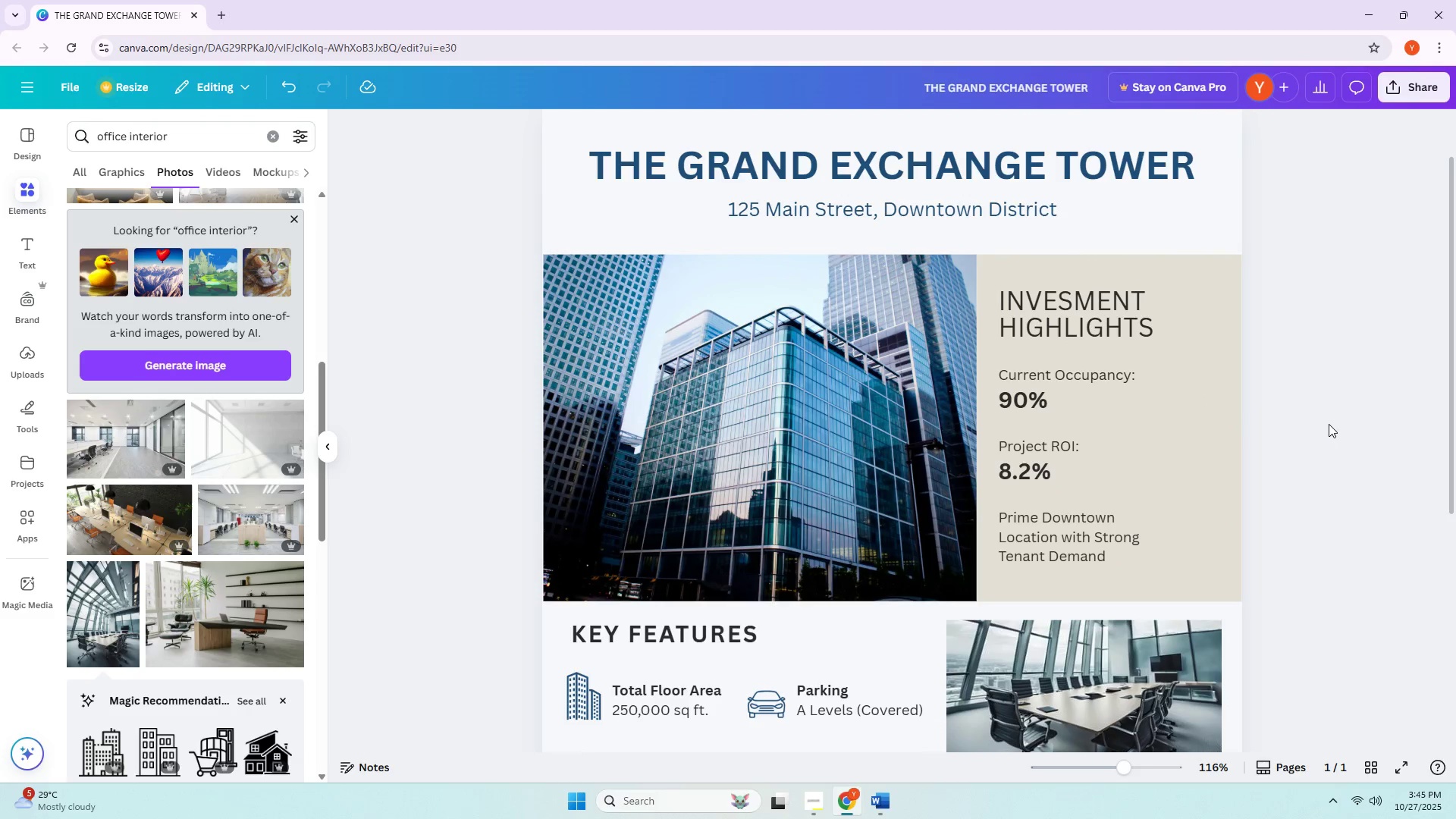 
hold_key(key=ControlLeft, duration=0.65)
scroll: coordinate [1316, 407], scroll_direction: down, amount: 3.0
 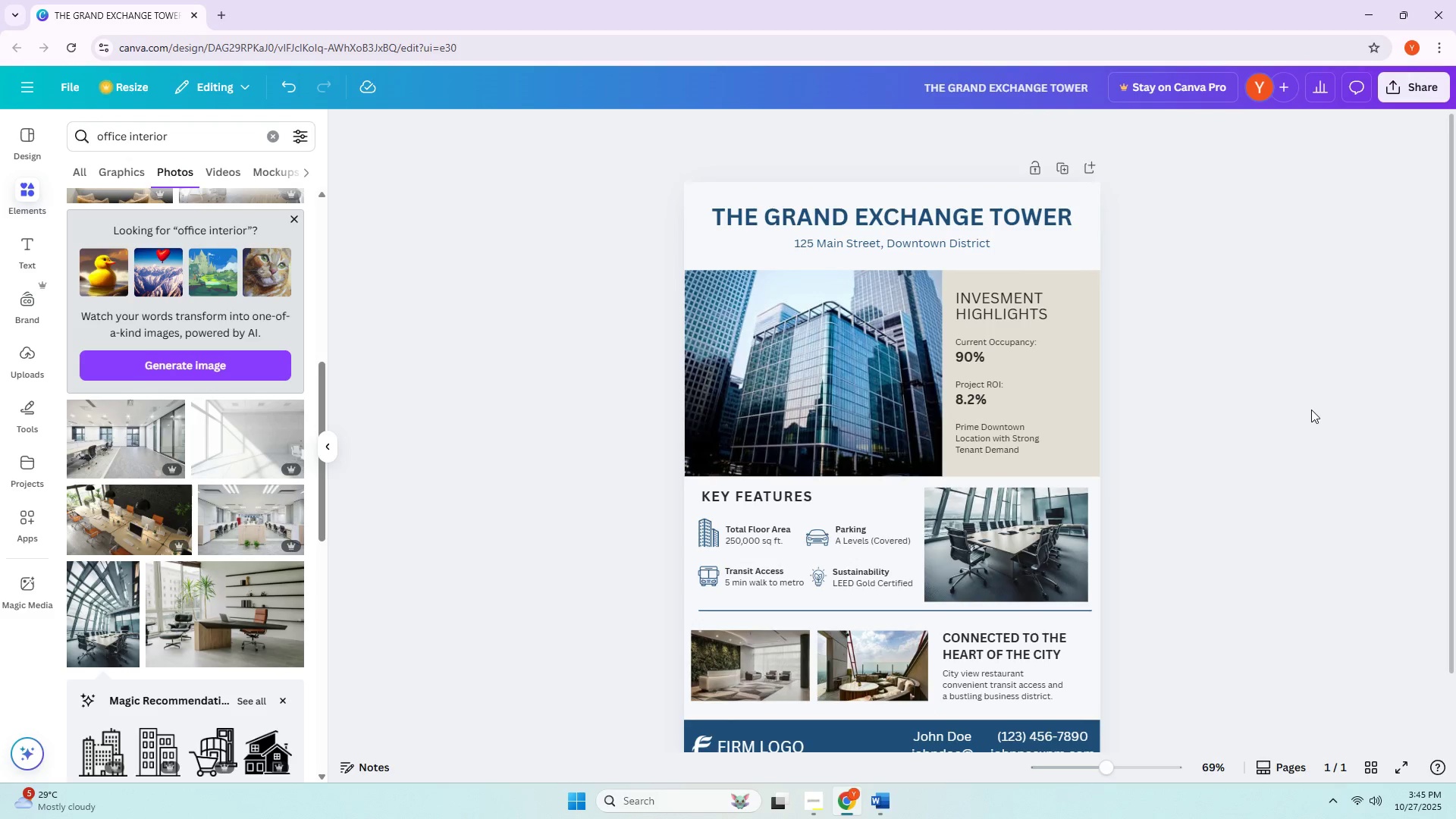 
scroll: coordinate [1308, 417], scroll_direction: up, amount: 1.0
 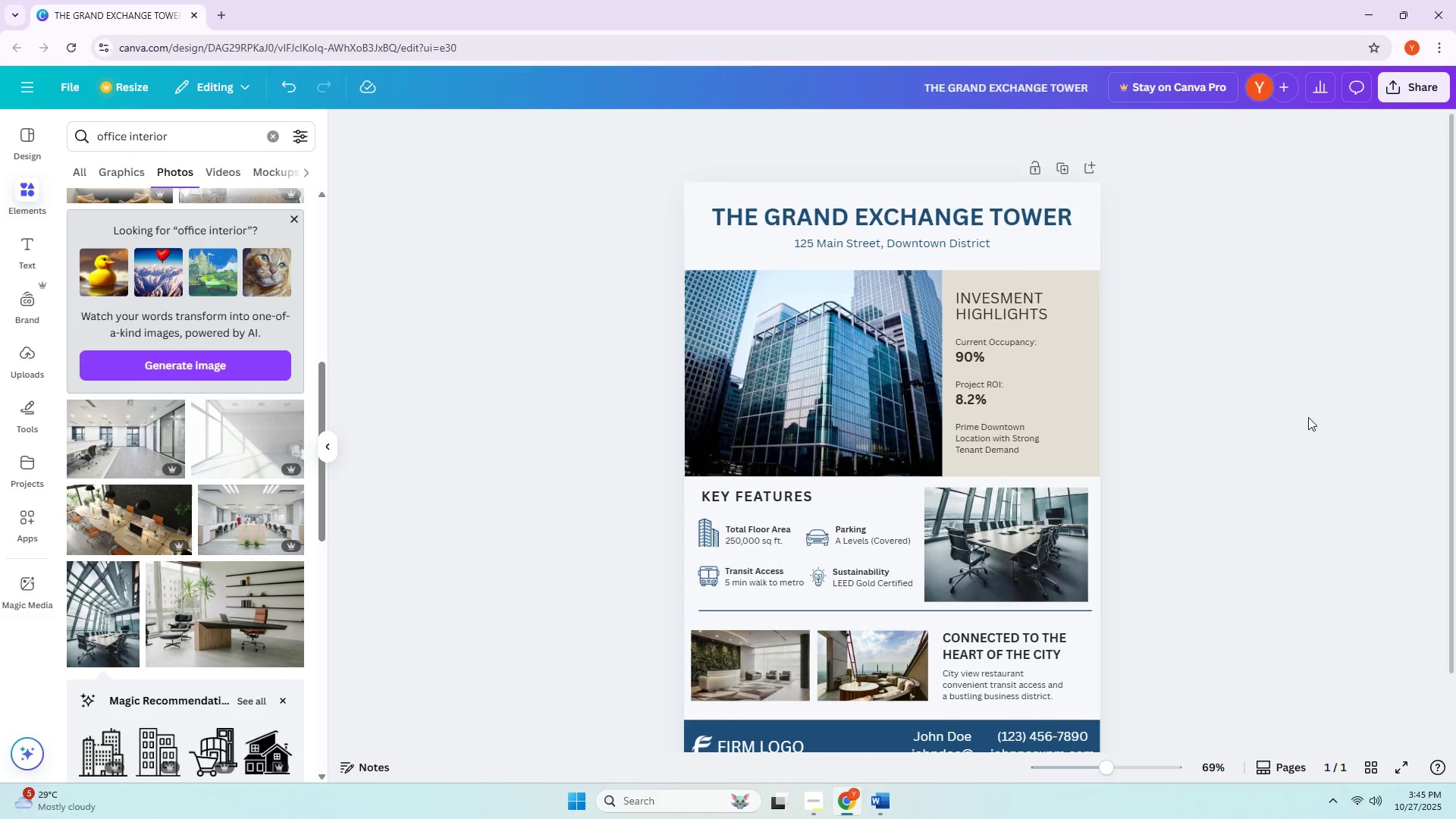 
left_click([1308, 417])
 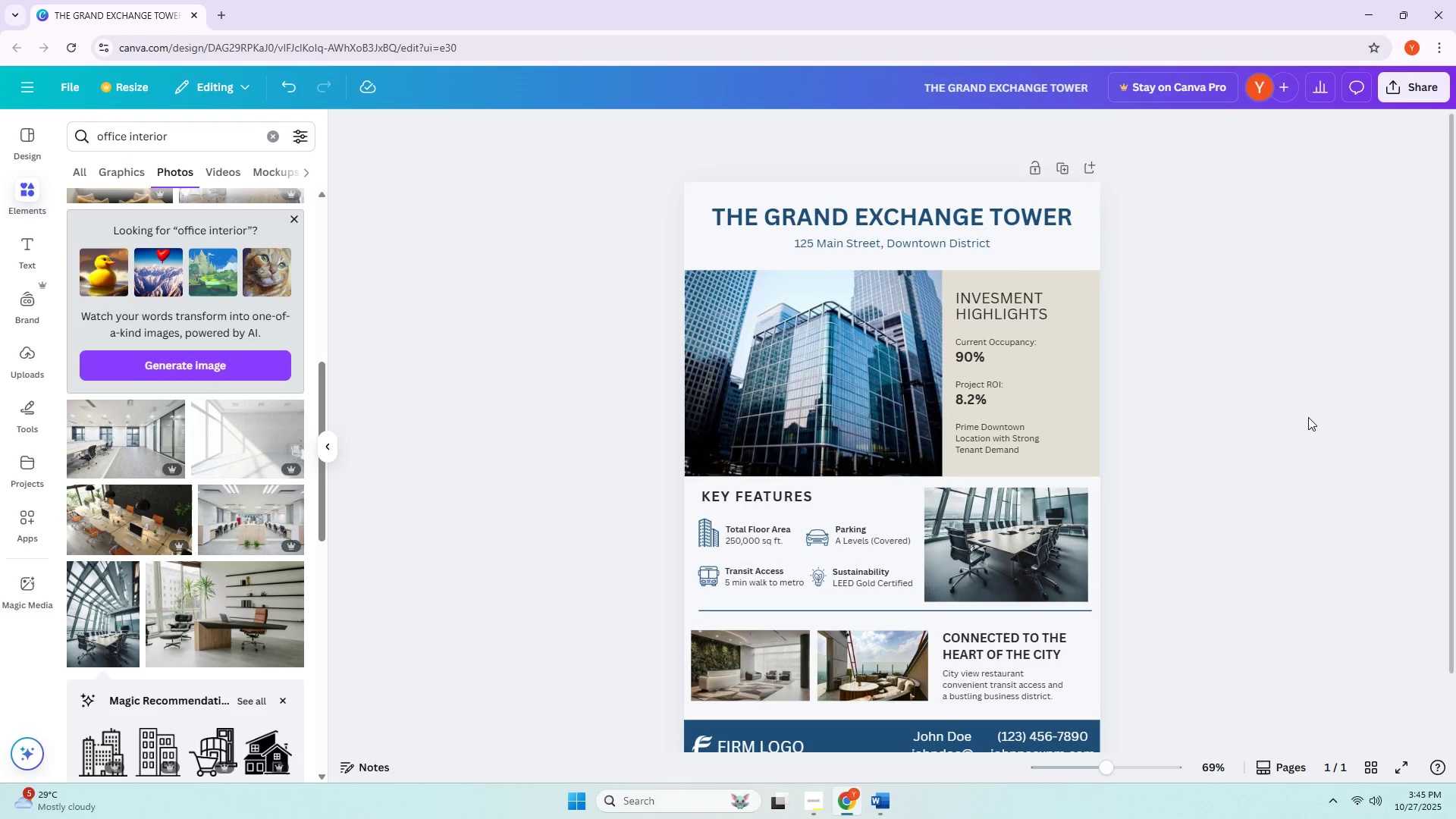 
wait(11.76)
 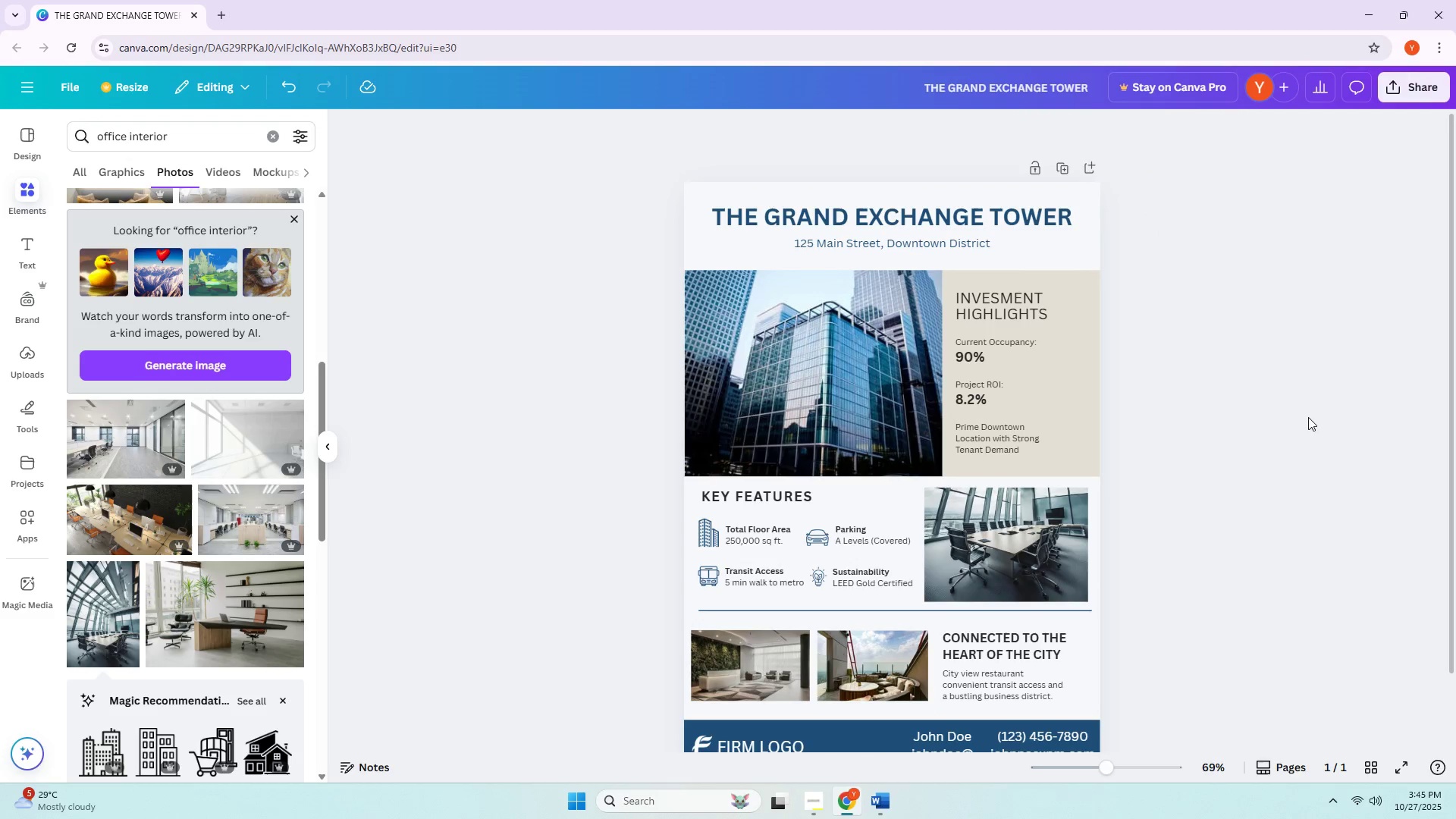 
double_click([165, 140])
 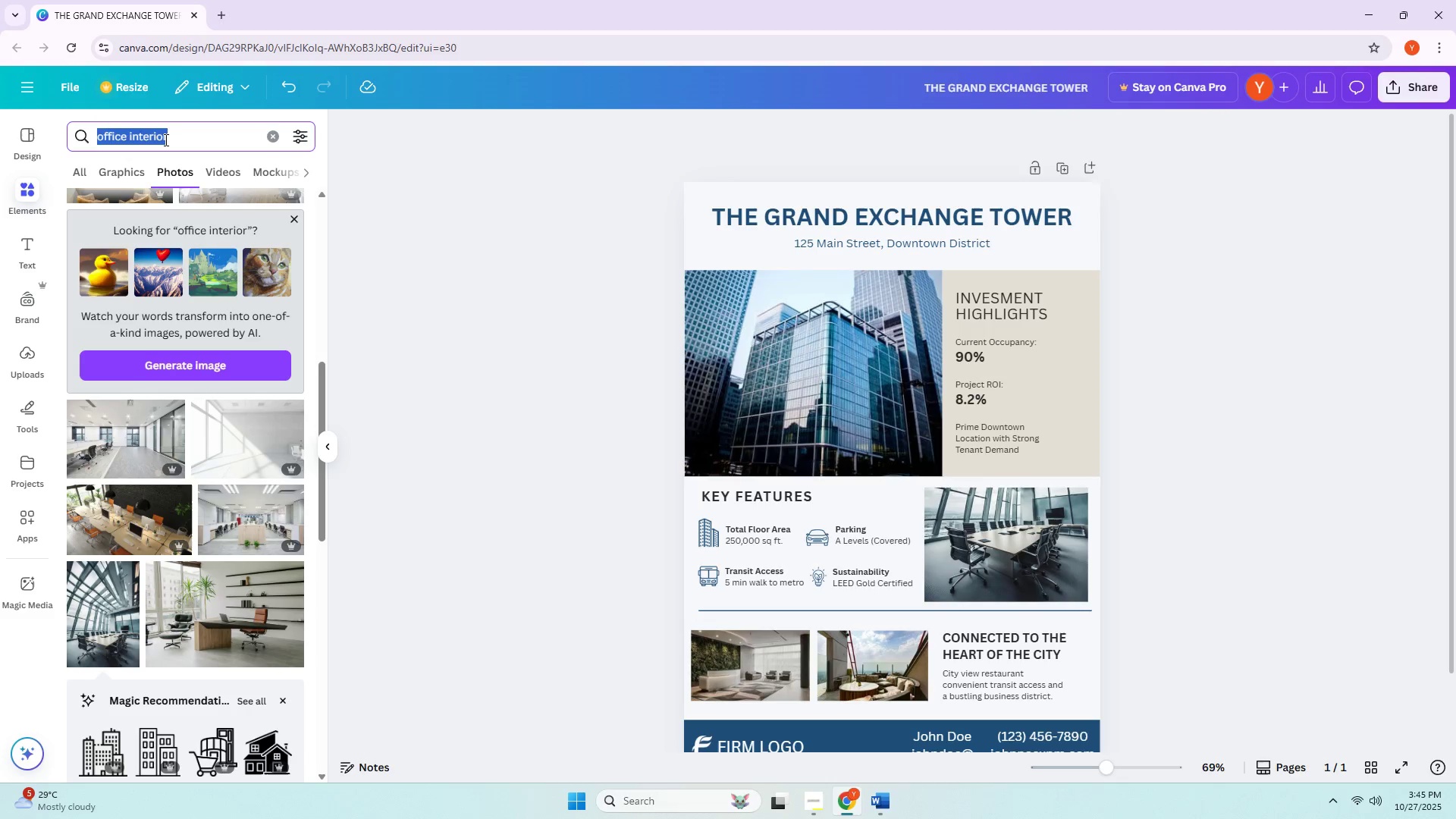 
triple_click([165, 140])
 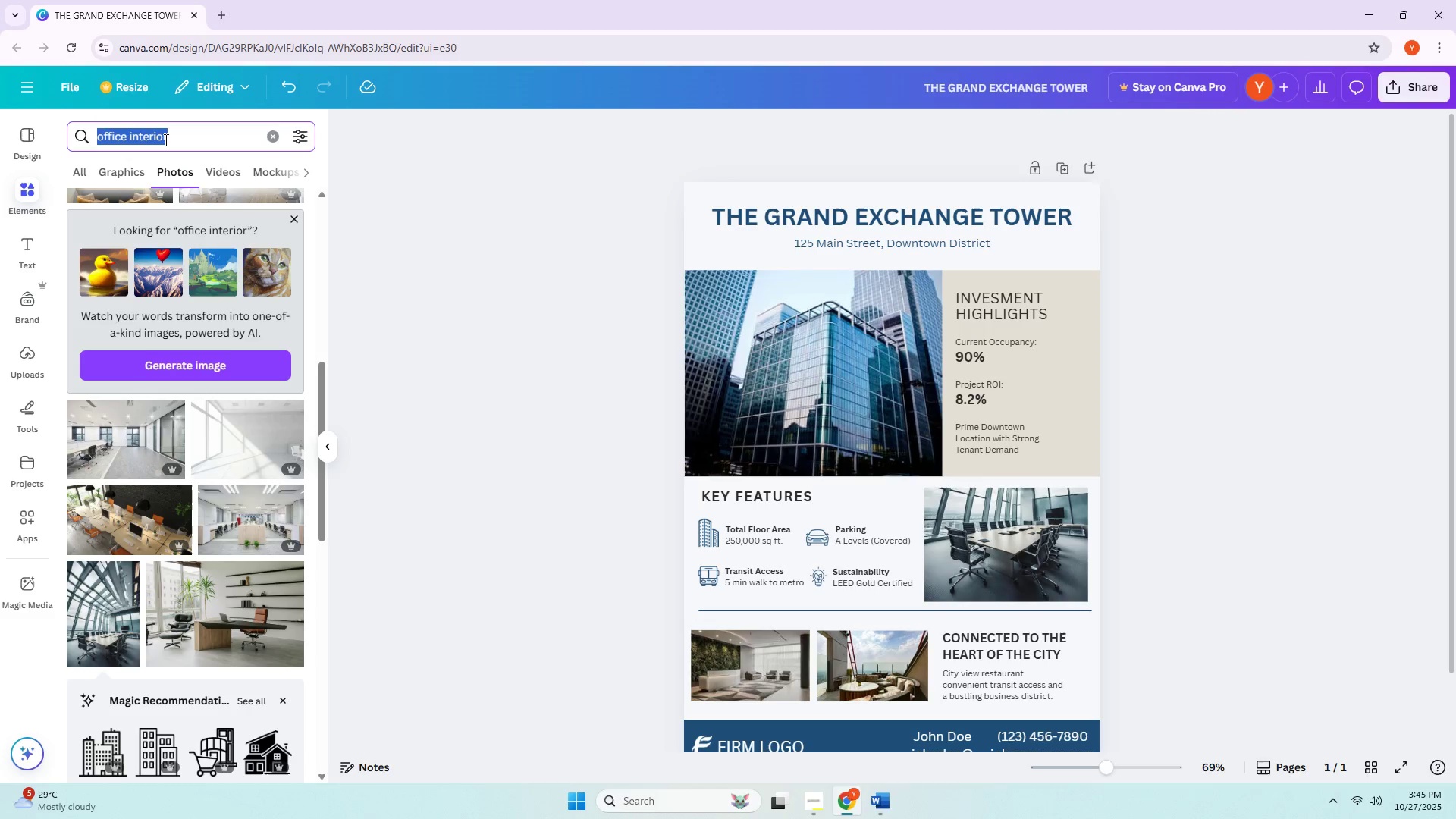 
triple_click([165, 140])
 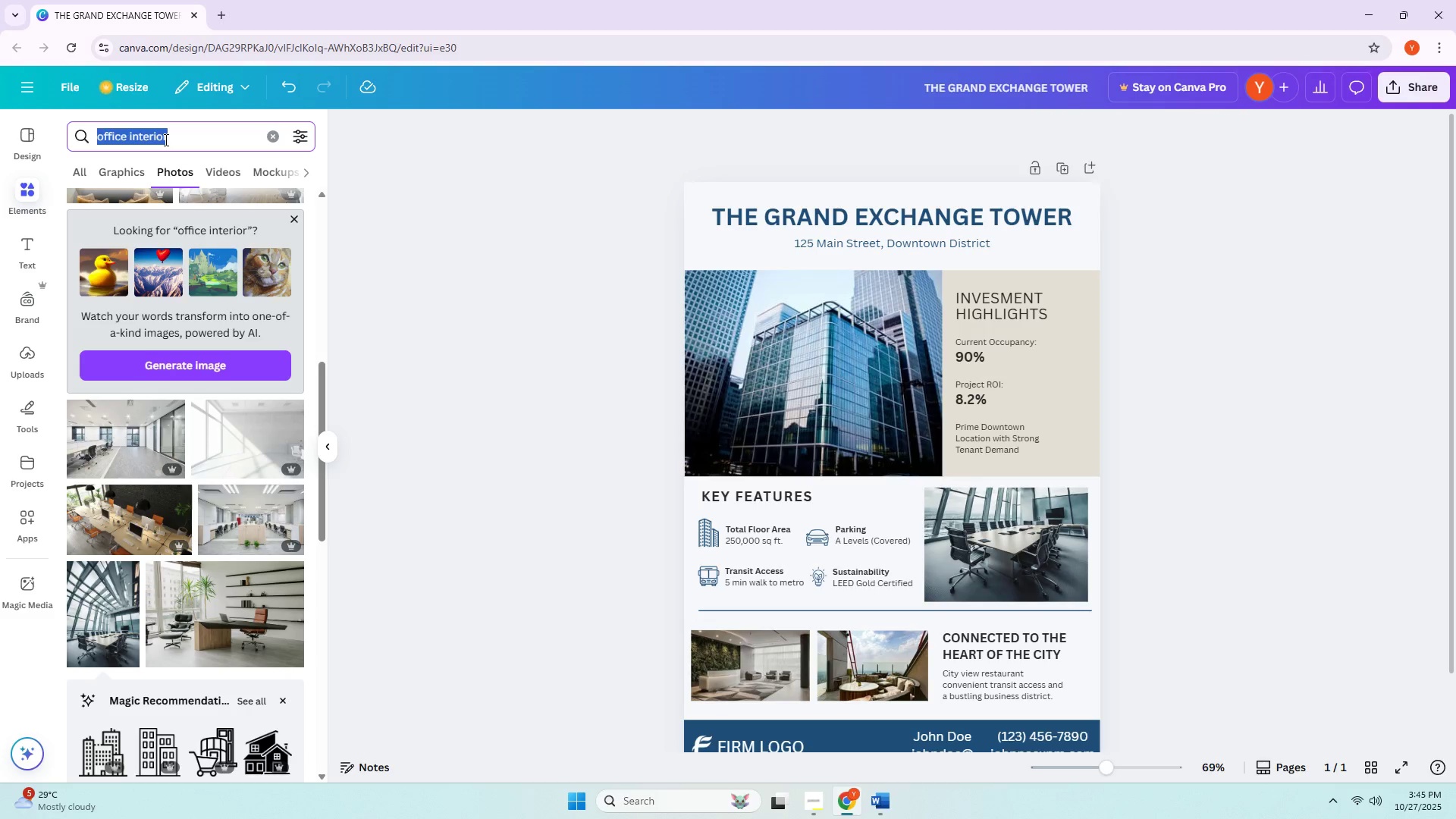 
wait(18.14)
 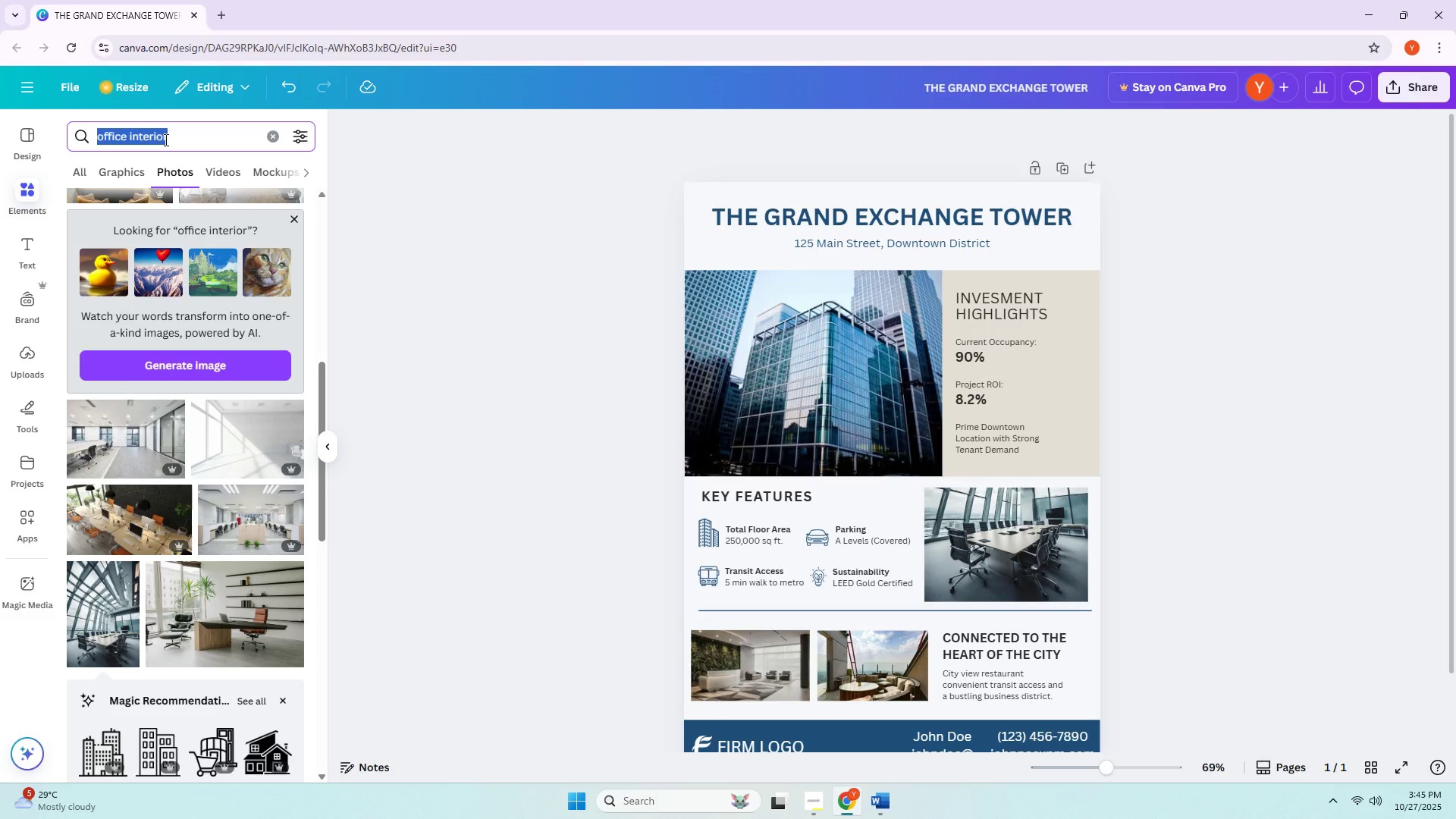 
type(susta)
 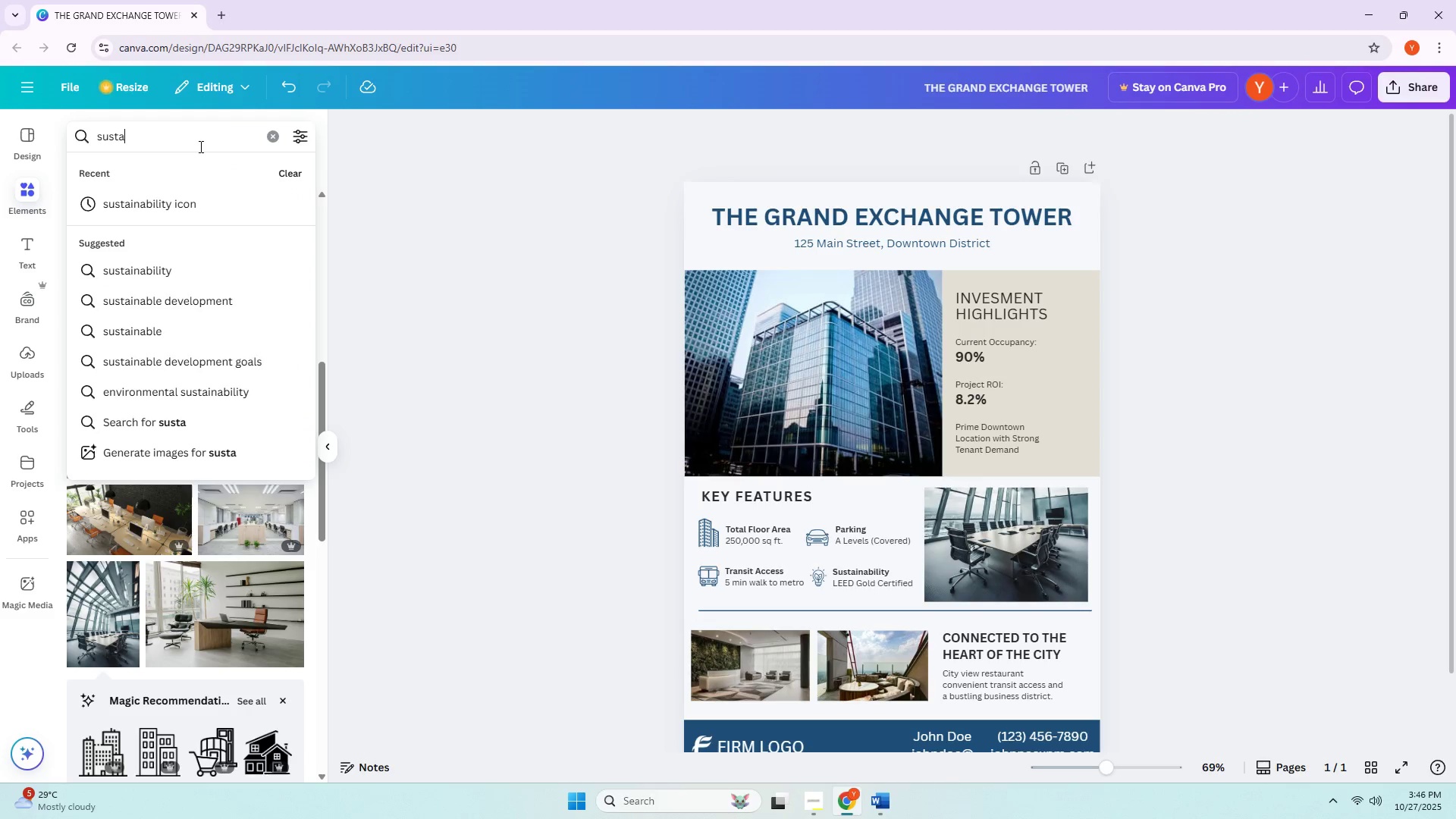 
key(ArrowDown)
 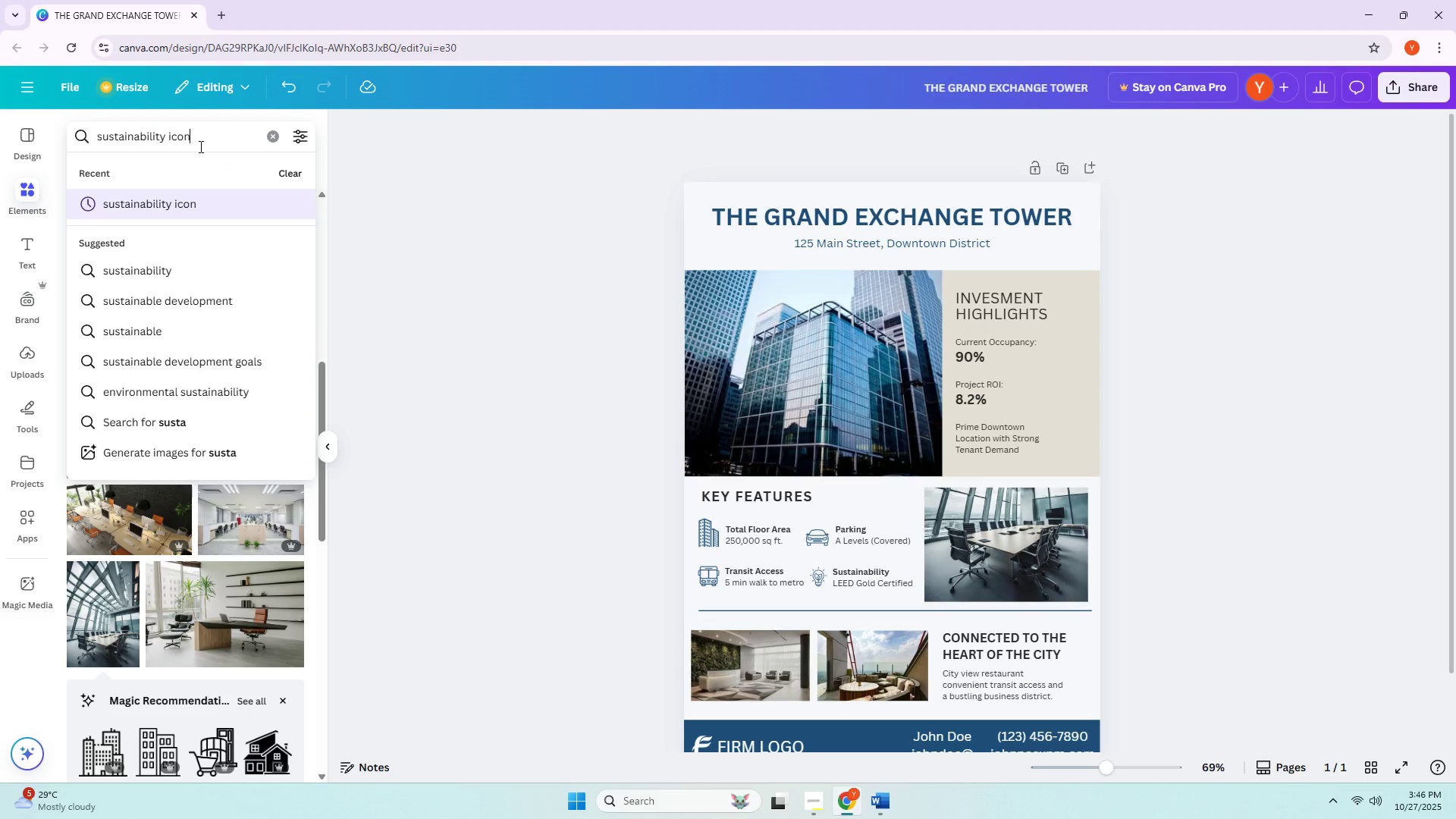 
key(Enter)
 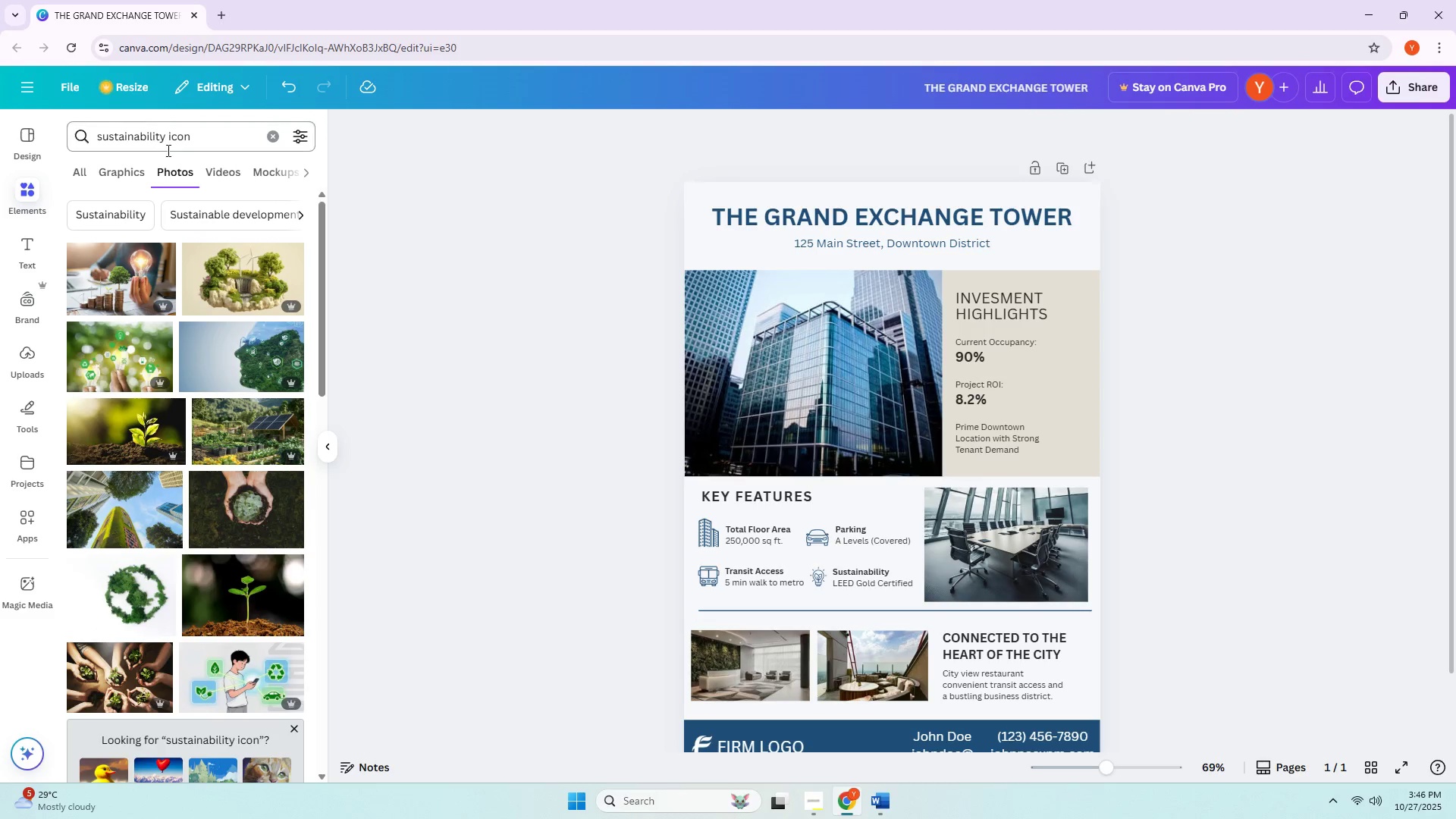 
left_click([149, 171])
 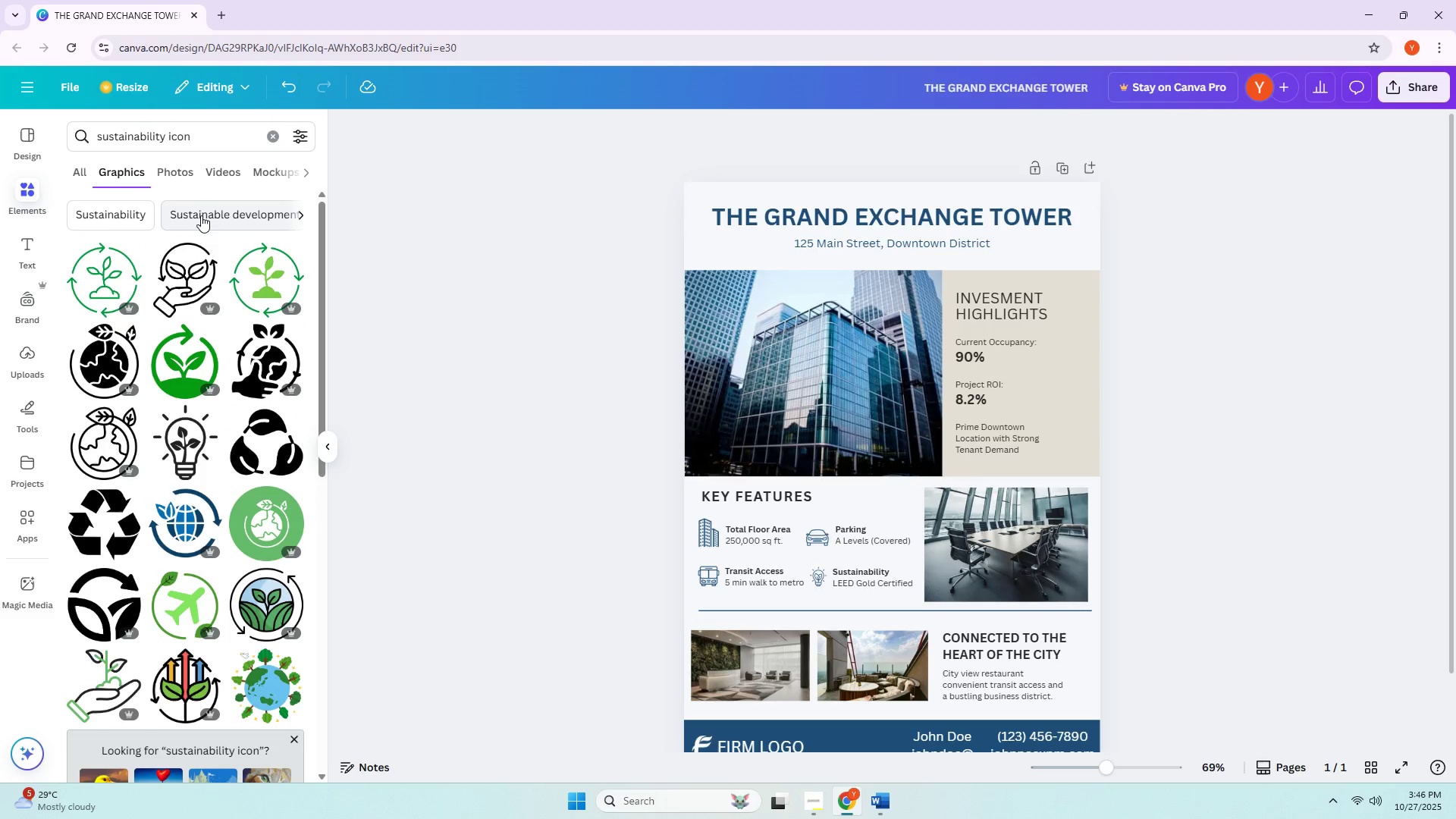 
scroll: coordinate [205, 256], scroll_direction: down, amount: 13.0
 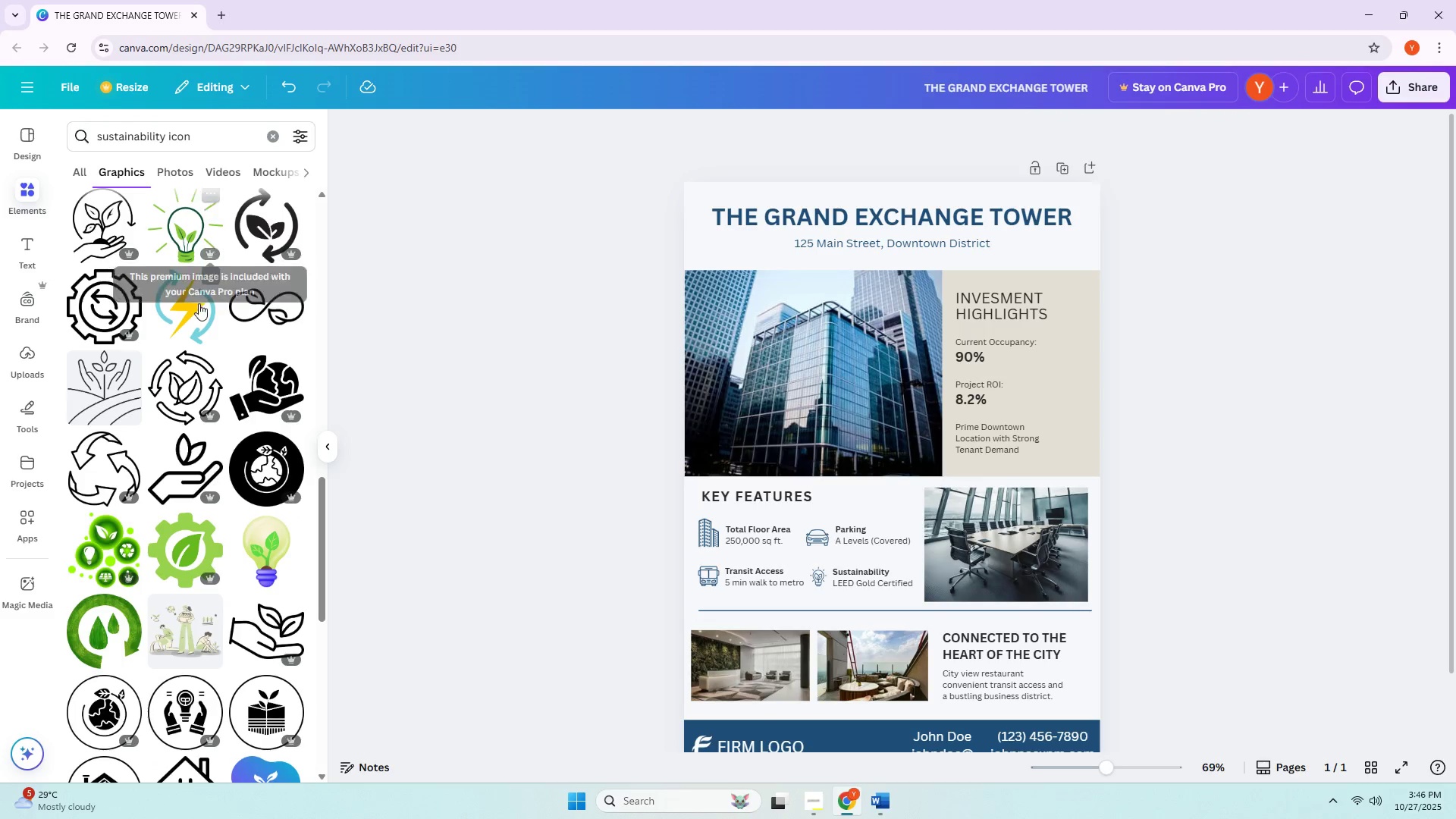 
scroll: coordinate [196, 396], scroll_direction: down, amount: 2.0
 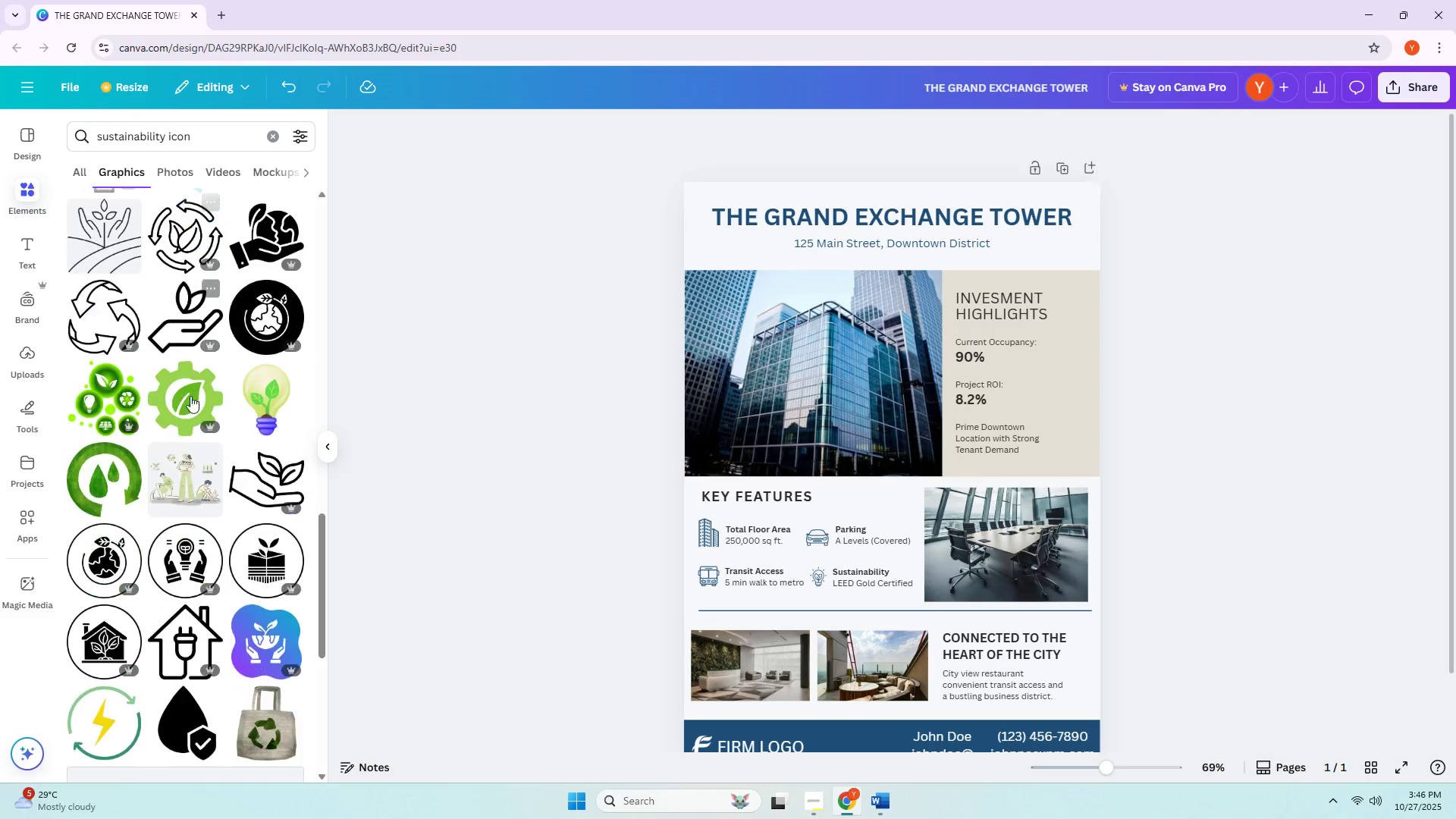 
key(Alt+AltLeft)
 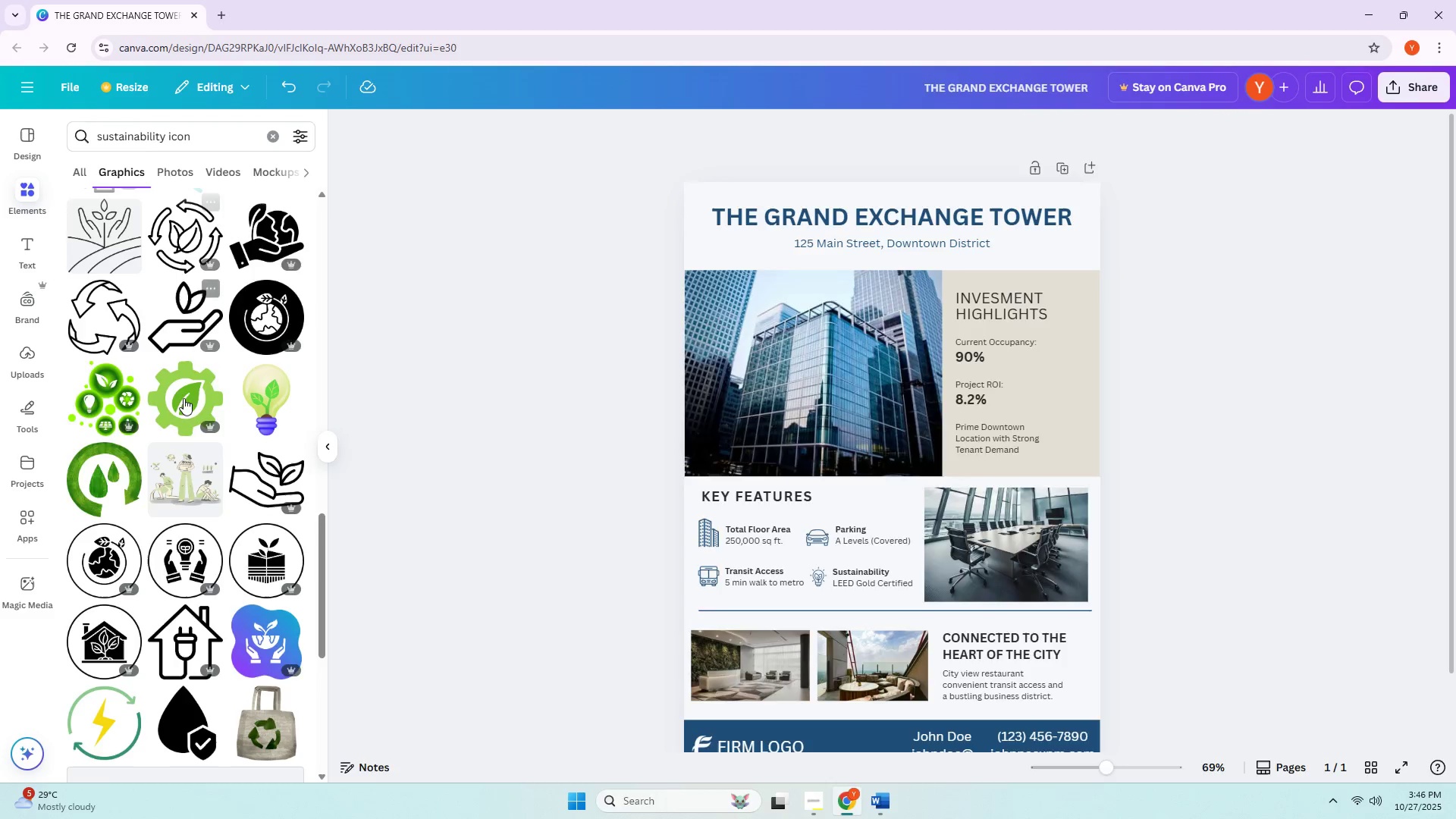 
key(Alt+Tab)